 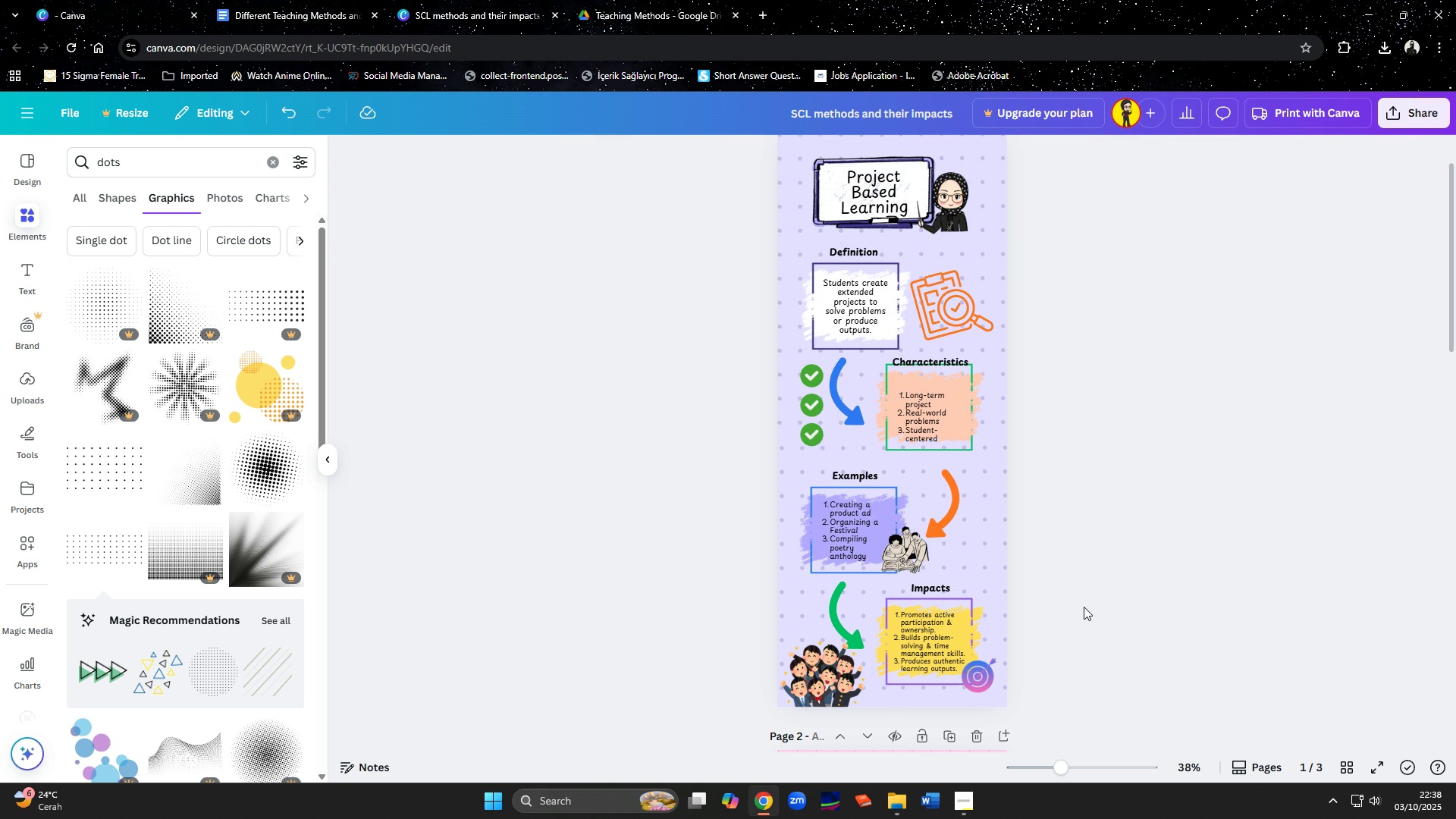 
scroll: coordinate [1084, 607], scroll_direction: down, amount: 2.0
 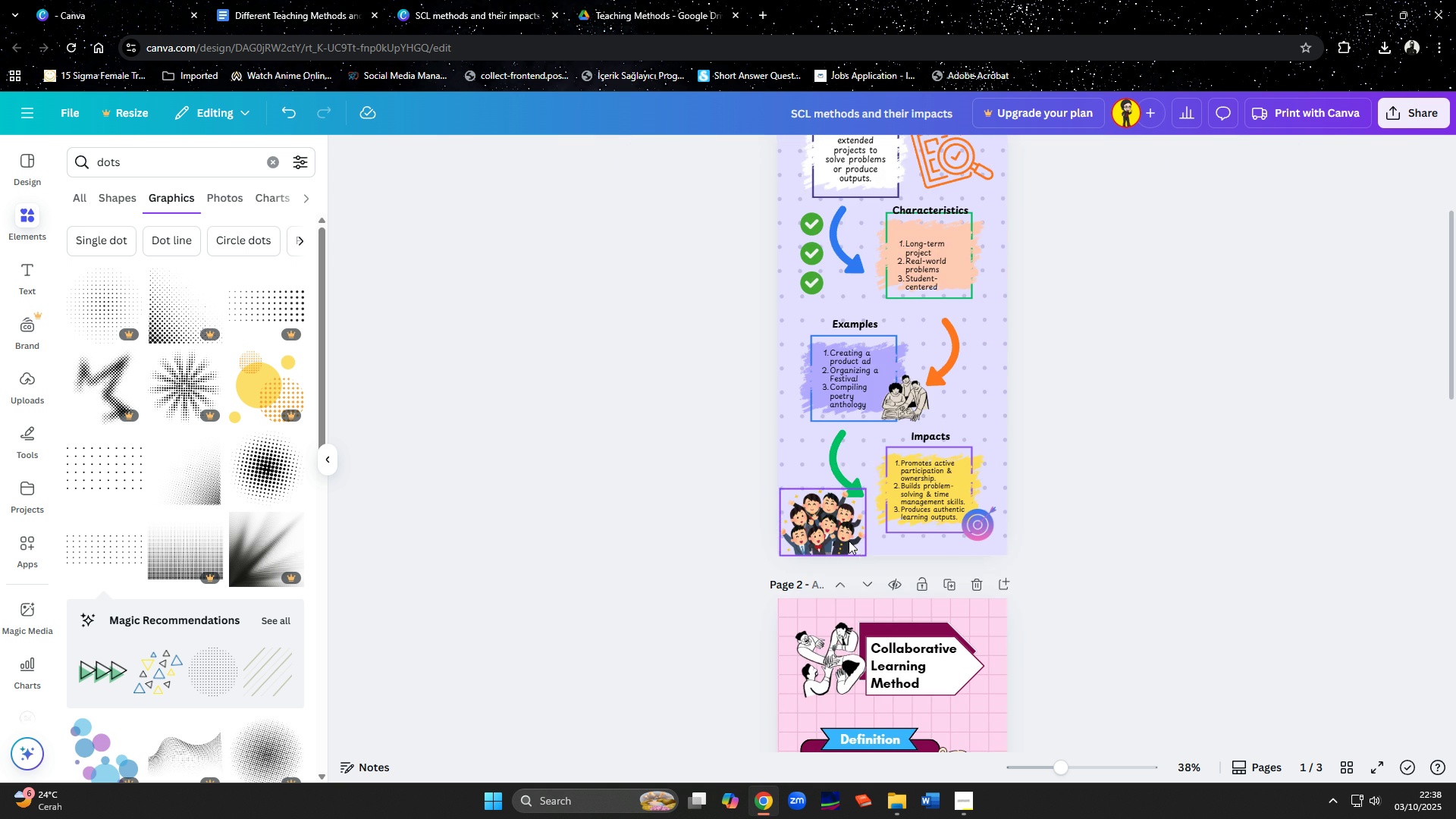 
left_click([849, 541])
 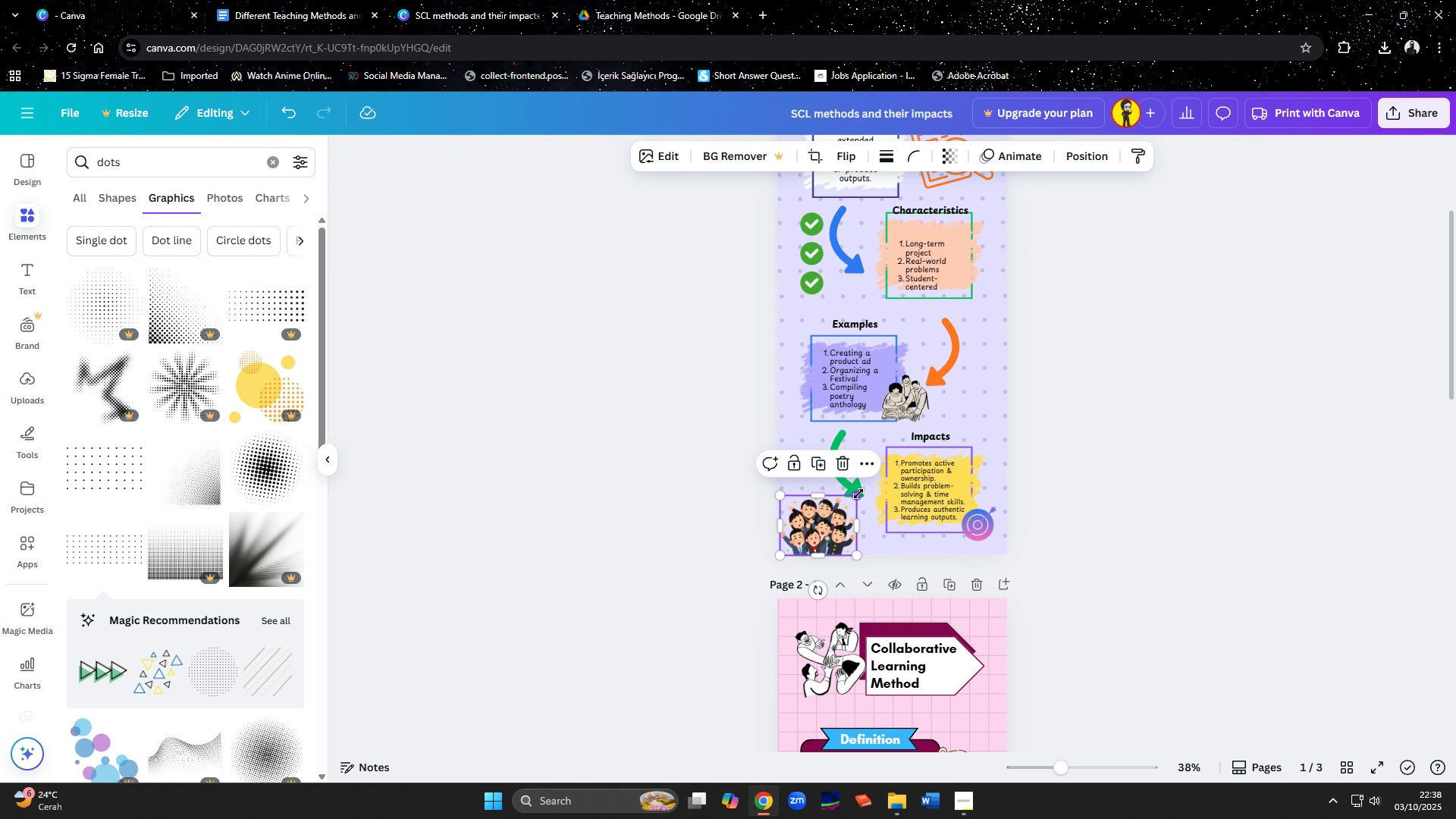 
left_click([1131, 495])
 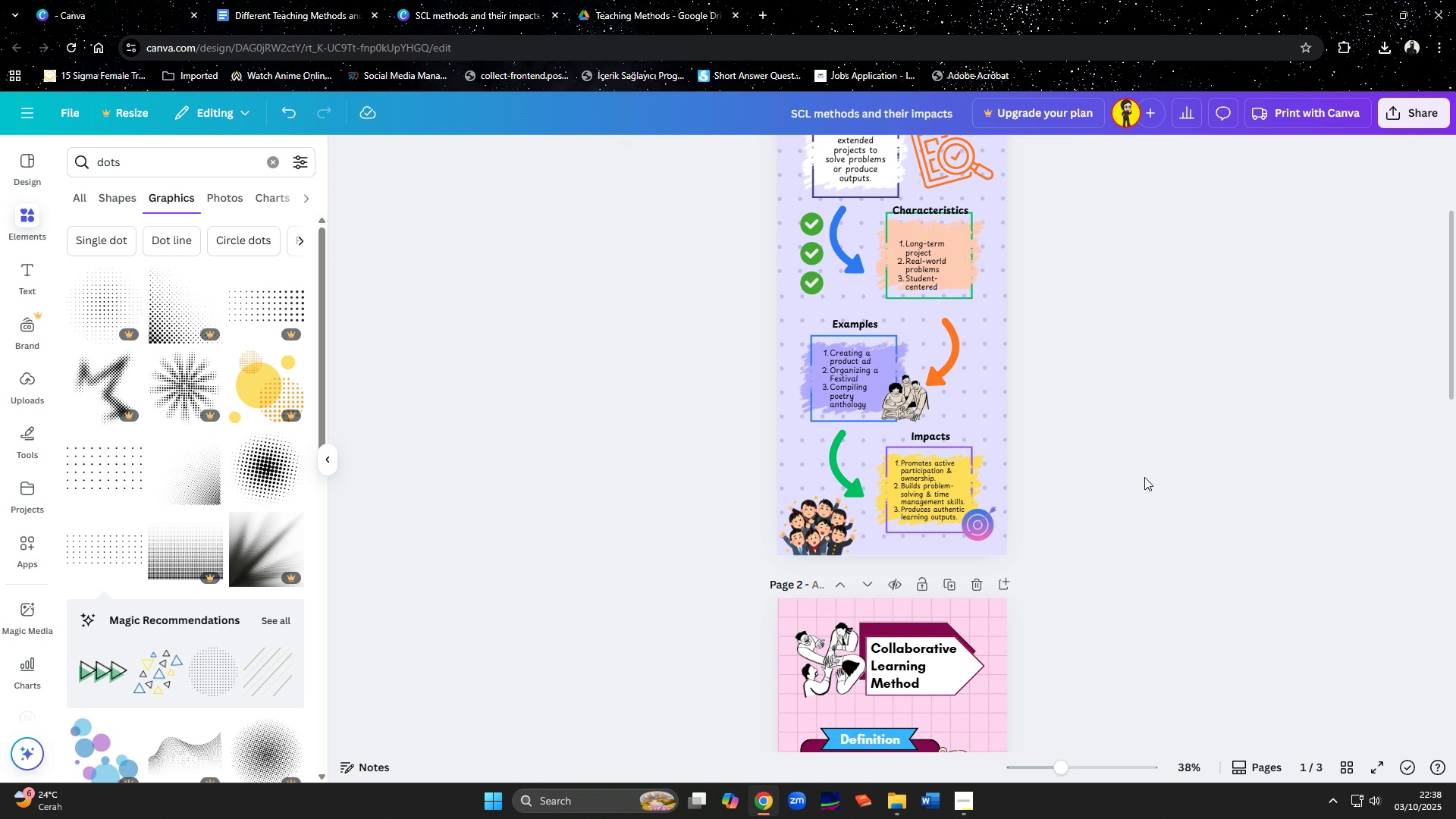 
scroll: coordinate [1144, 477], scroll_direction: up, amount: 1.0
 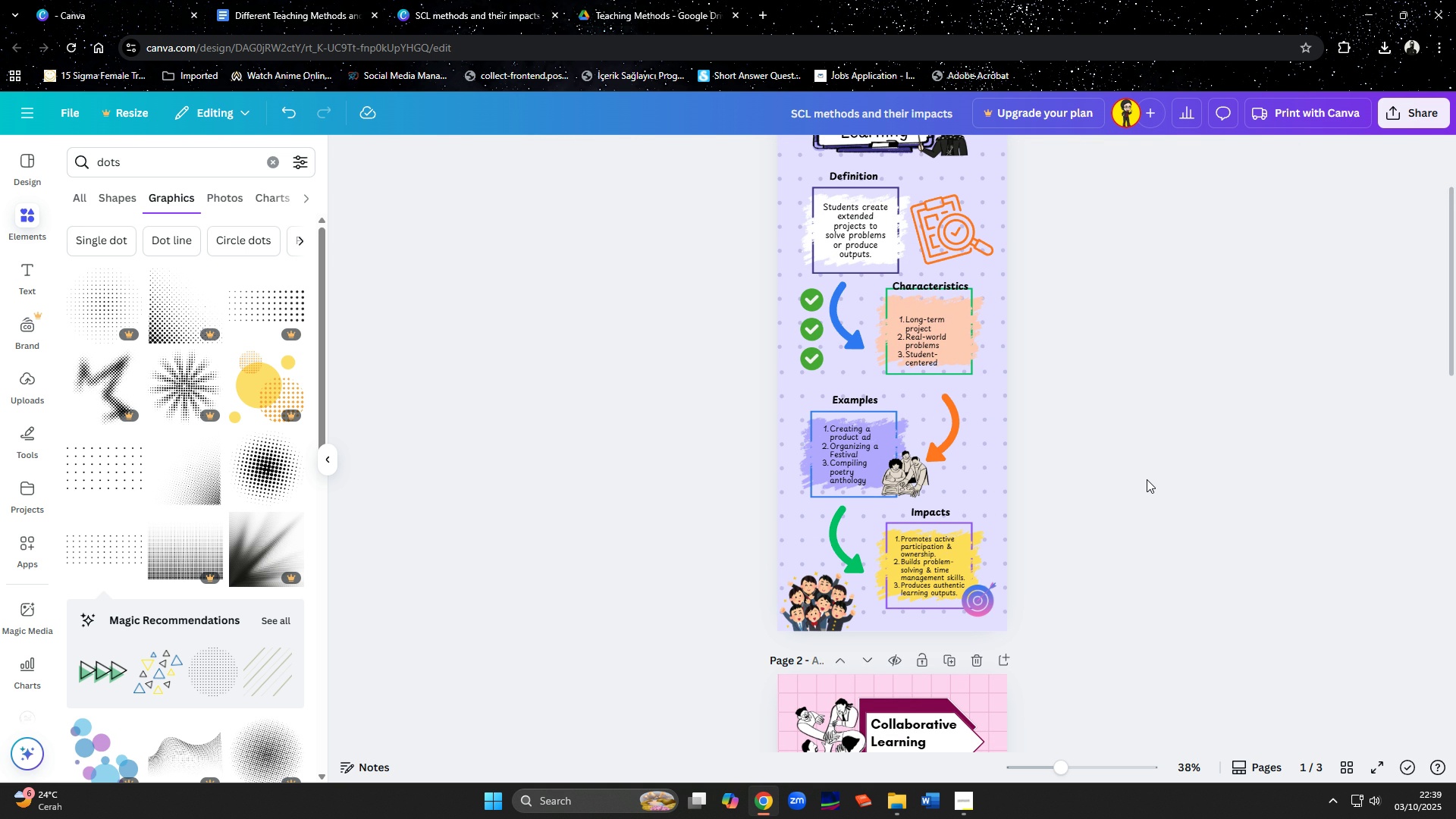 
wait(7.46)
 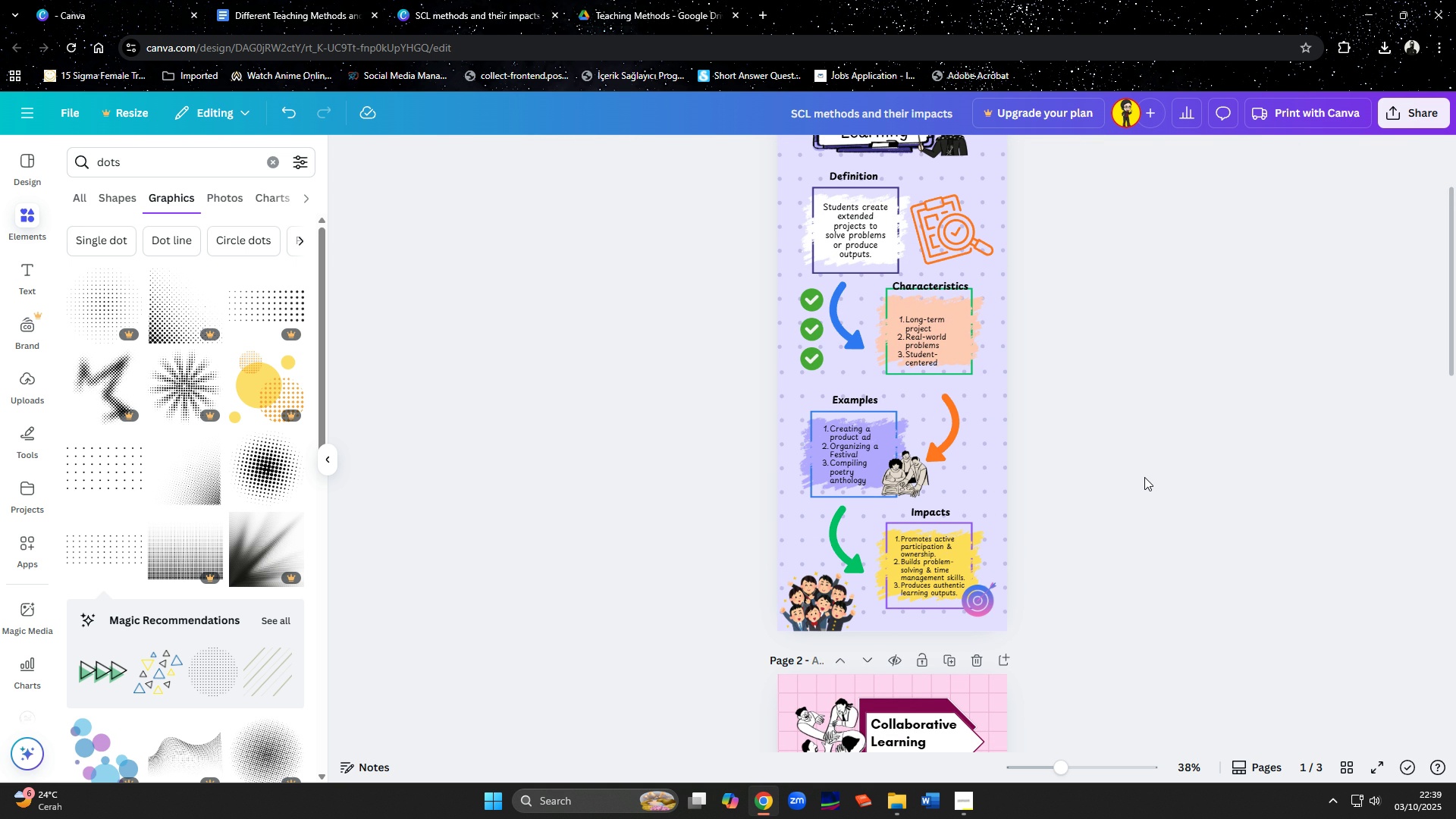 
left_click([1141, 460])
 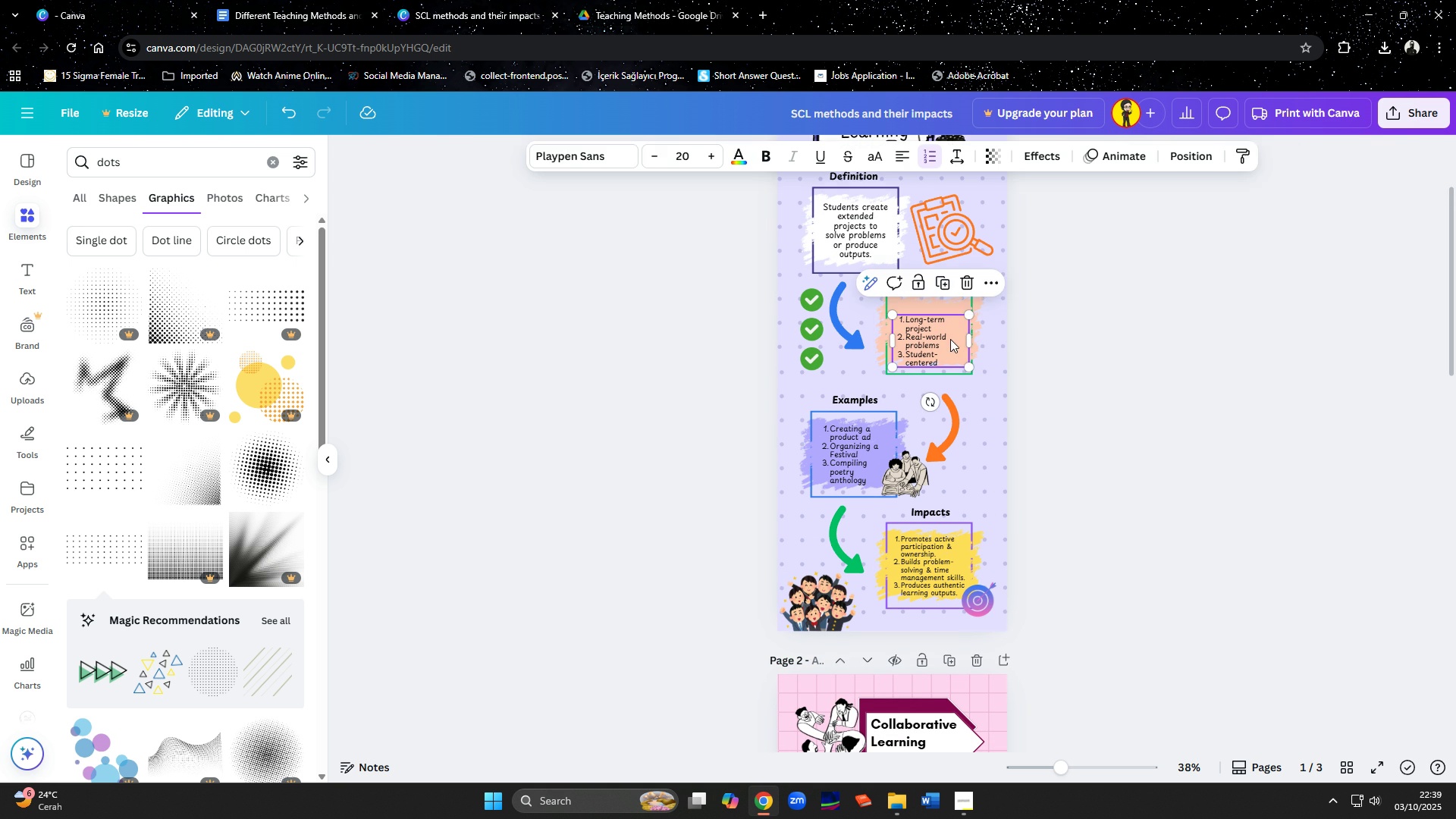 
left_click([950, 339])